 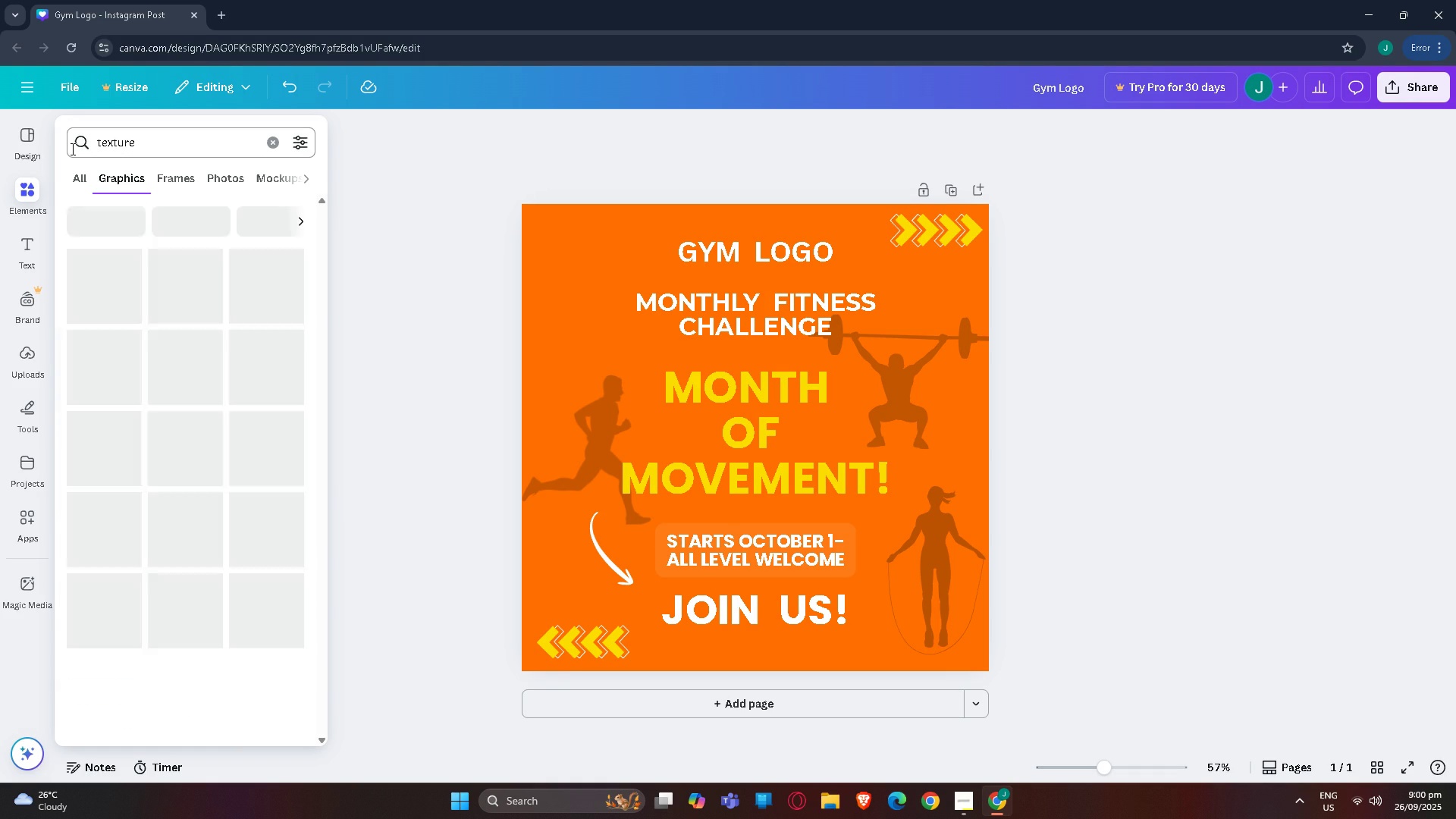 
key(Enter)
 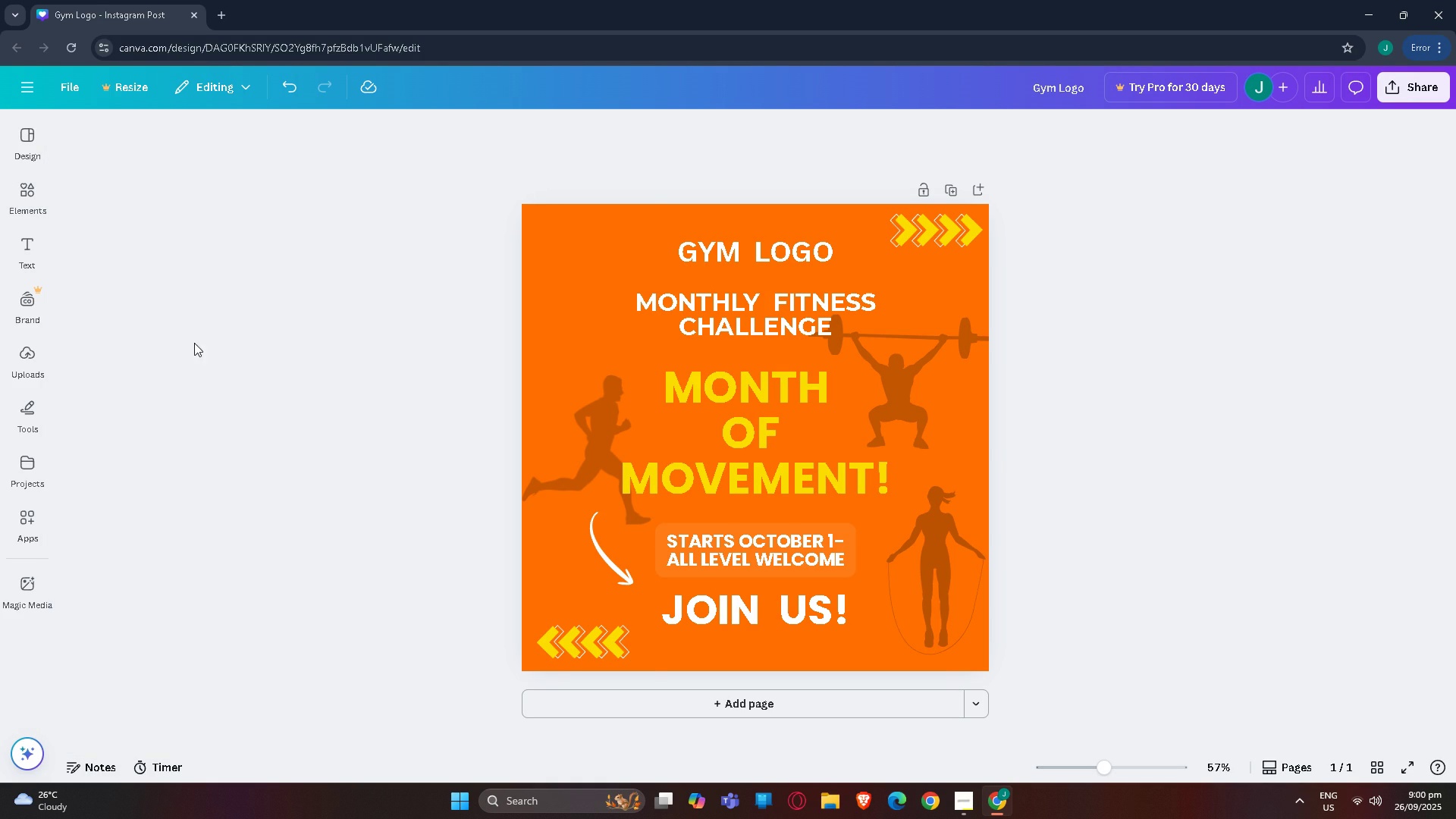 
wait(5.16)
 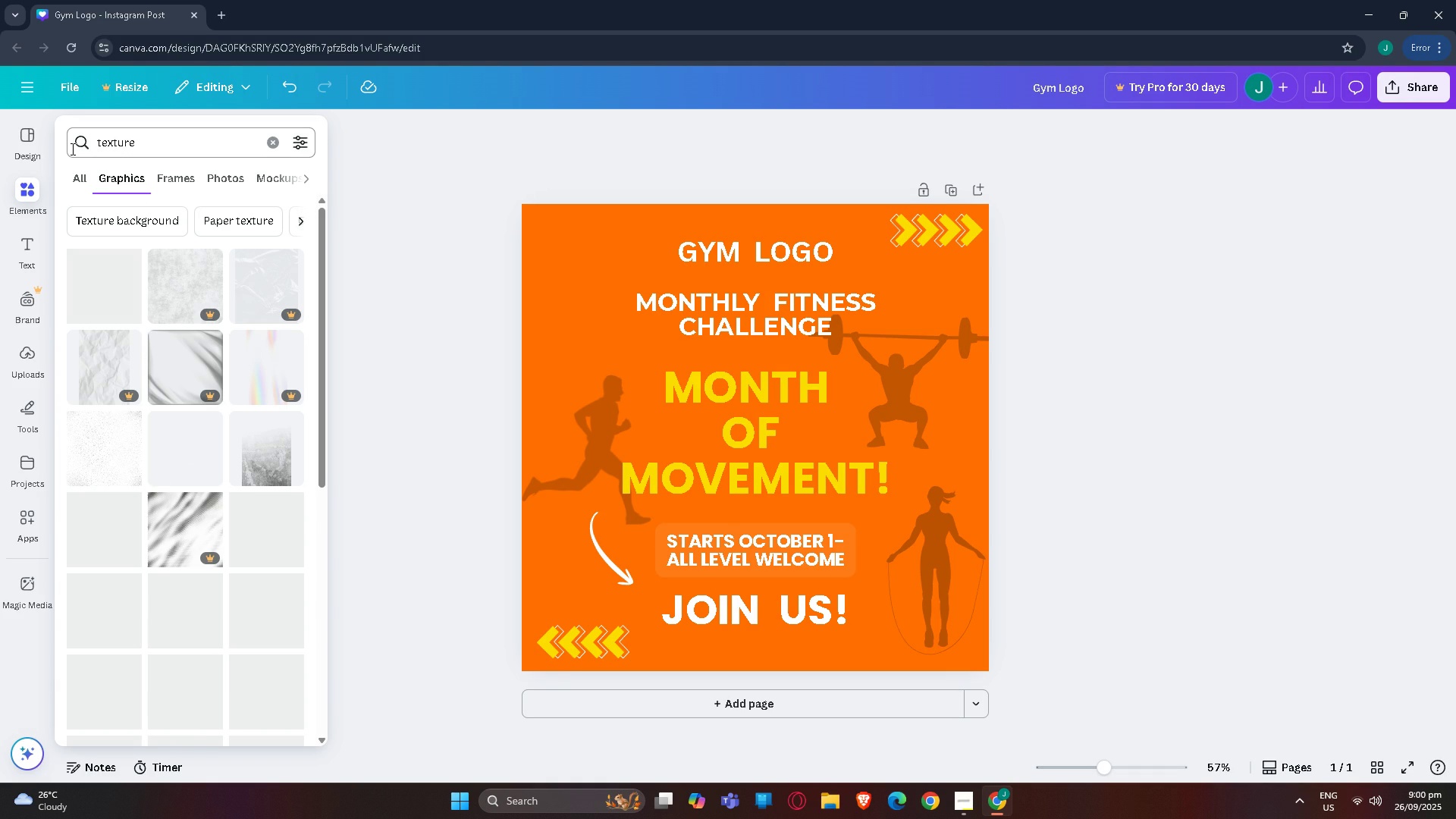 
left_click([32, 212])
 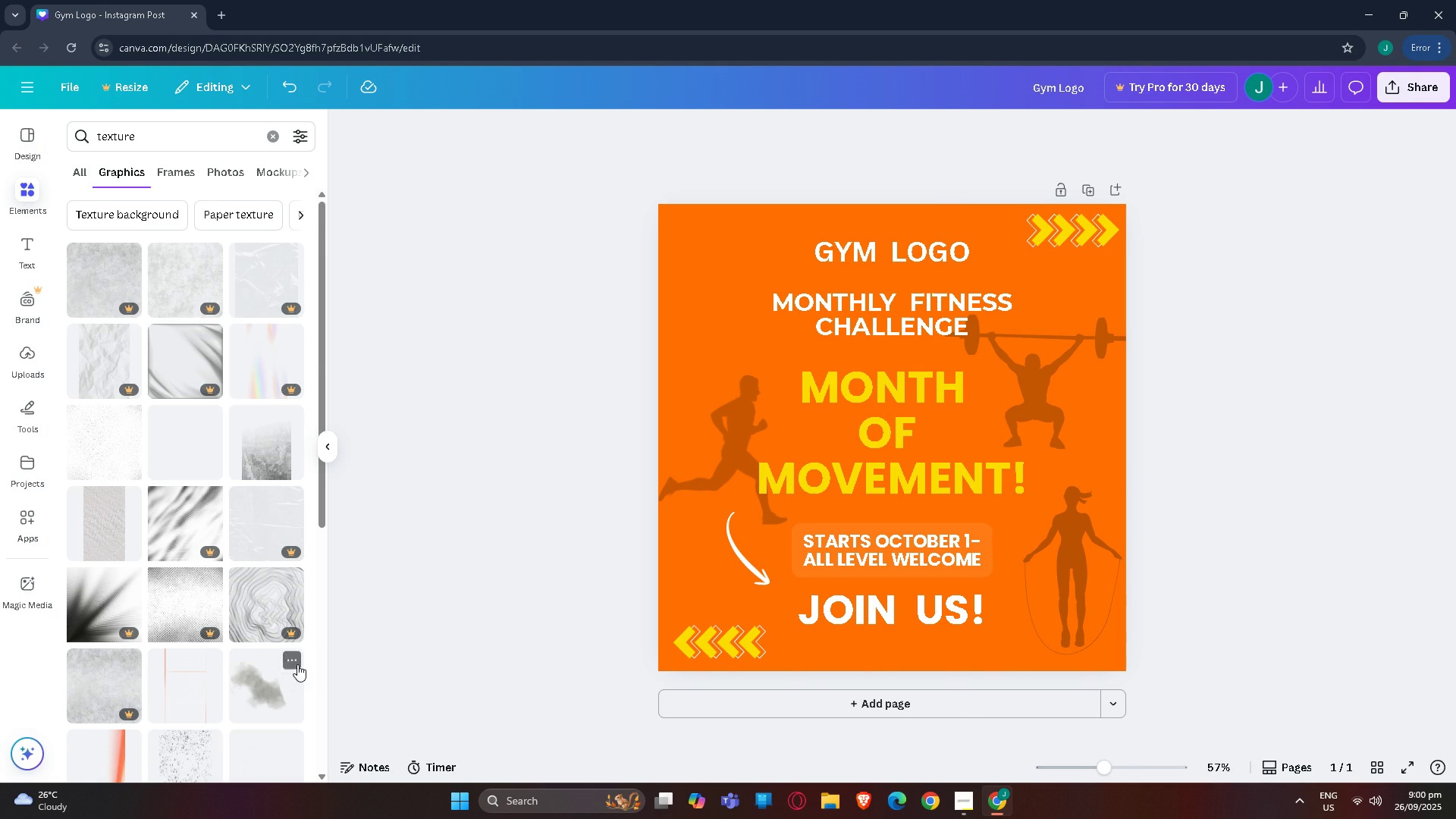 
scroll: coordinate [179, 548], scroll_direction: down, amount: 7.0
 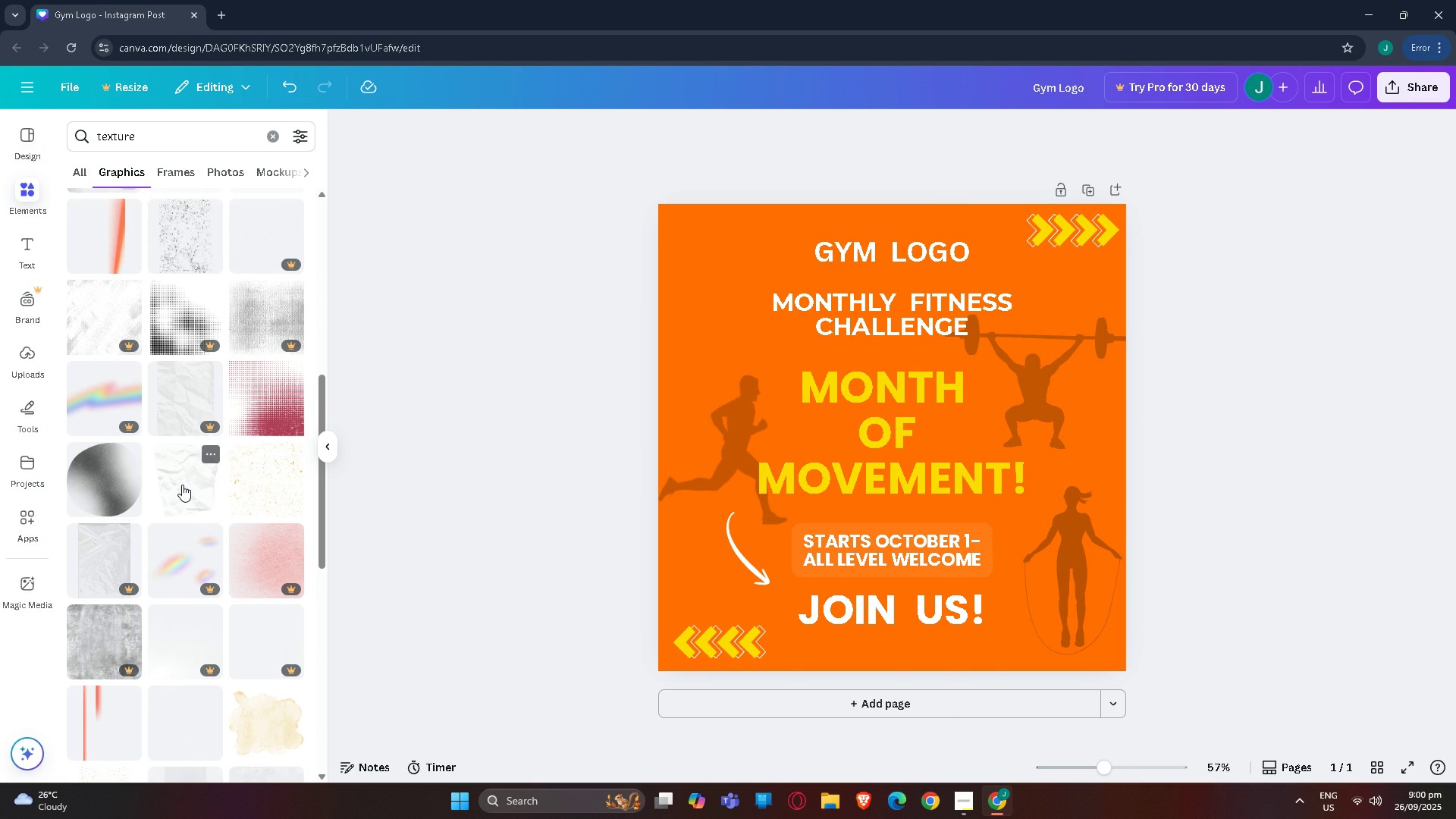 
left_click([182, 485])